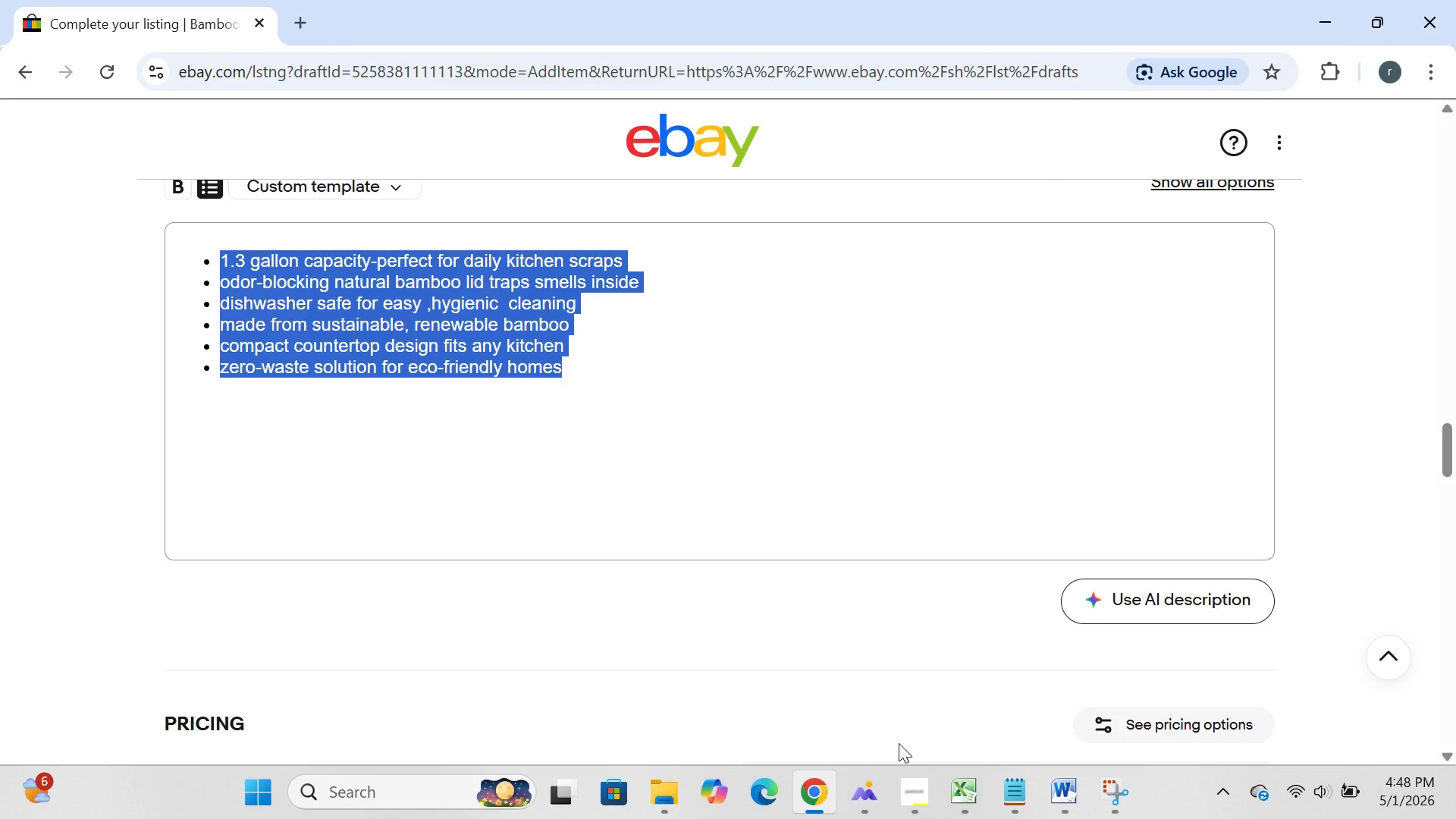 
left_click([907, 779])